 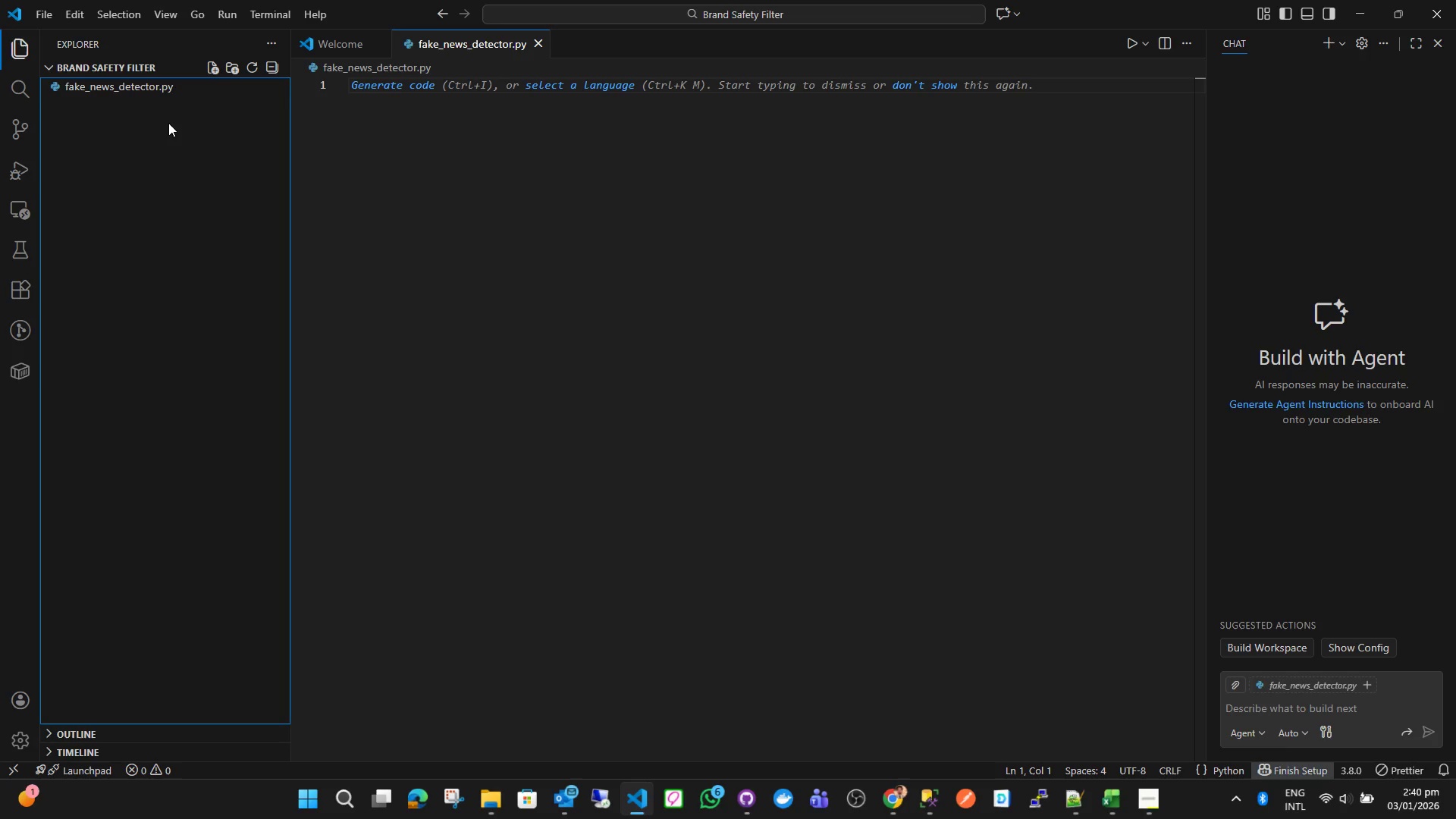 
left_click([236, 74])
 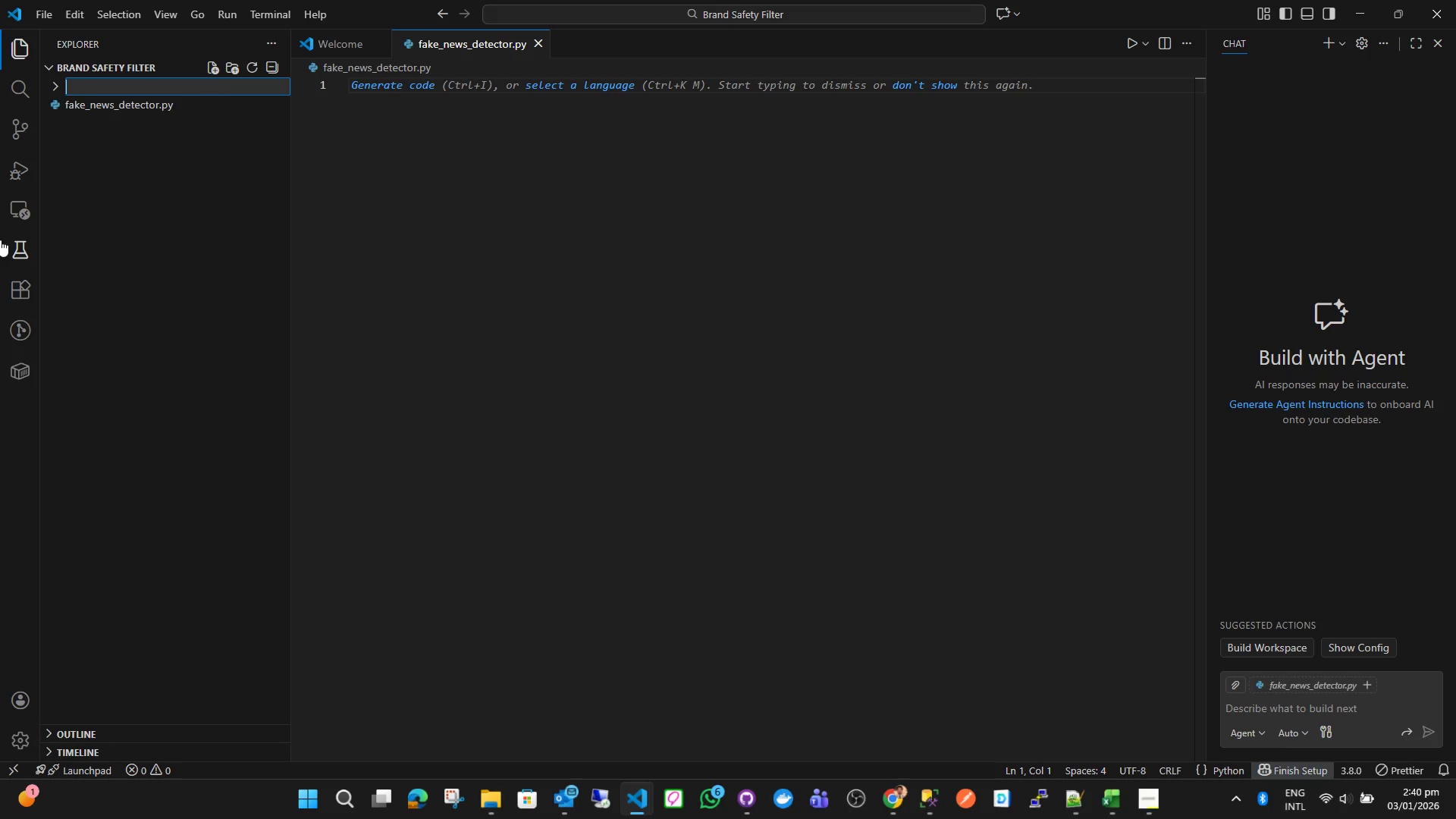 
key(O)
 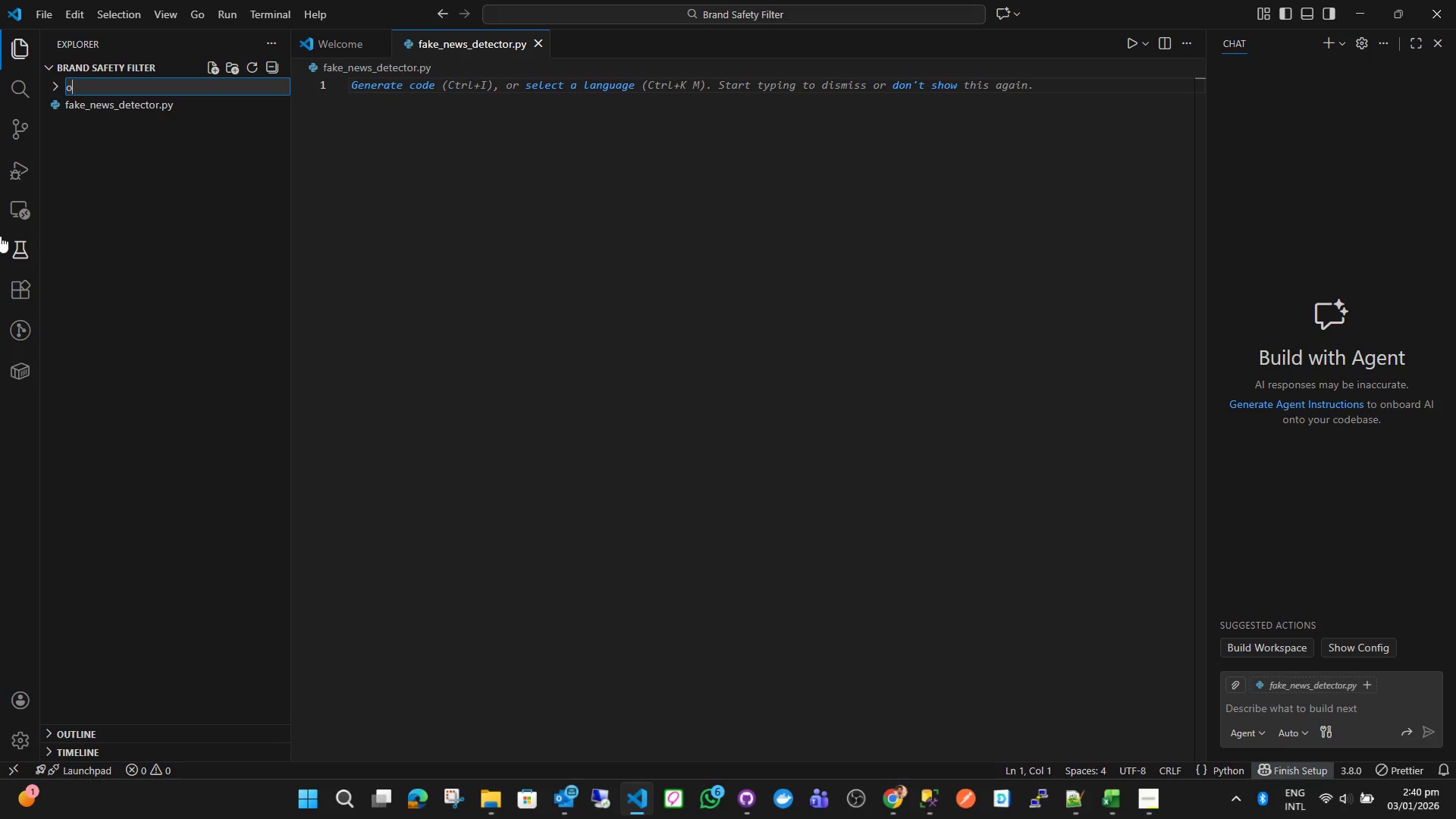 
key(Backspace)
 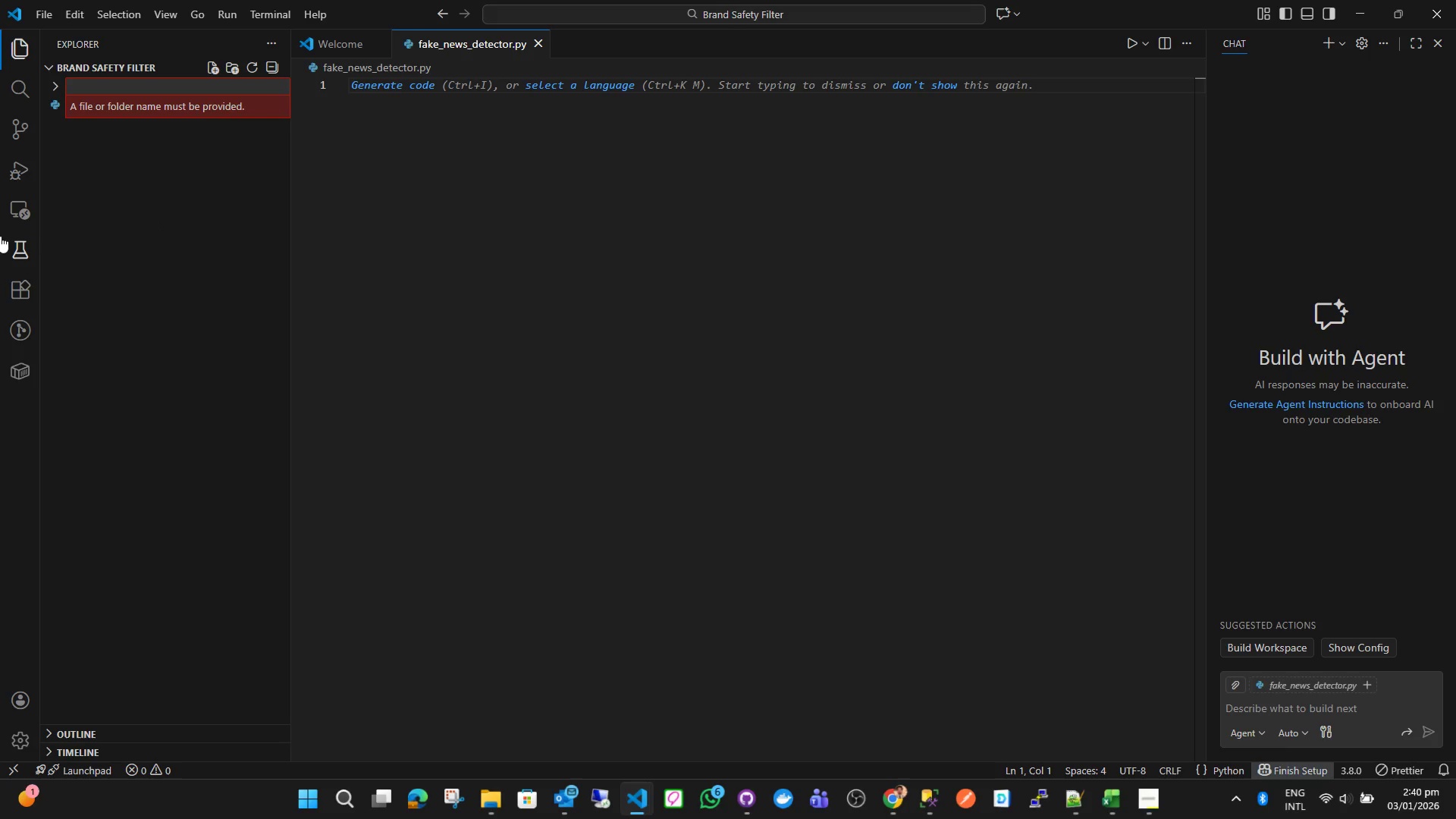 
key(Backspace)
 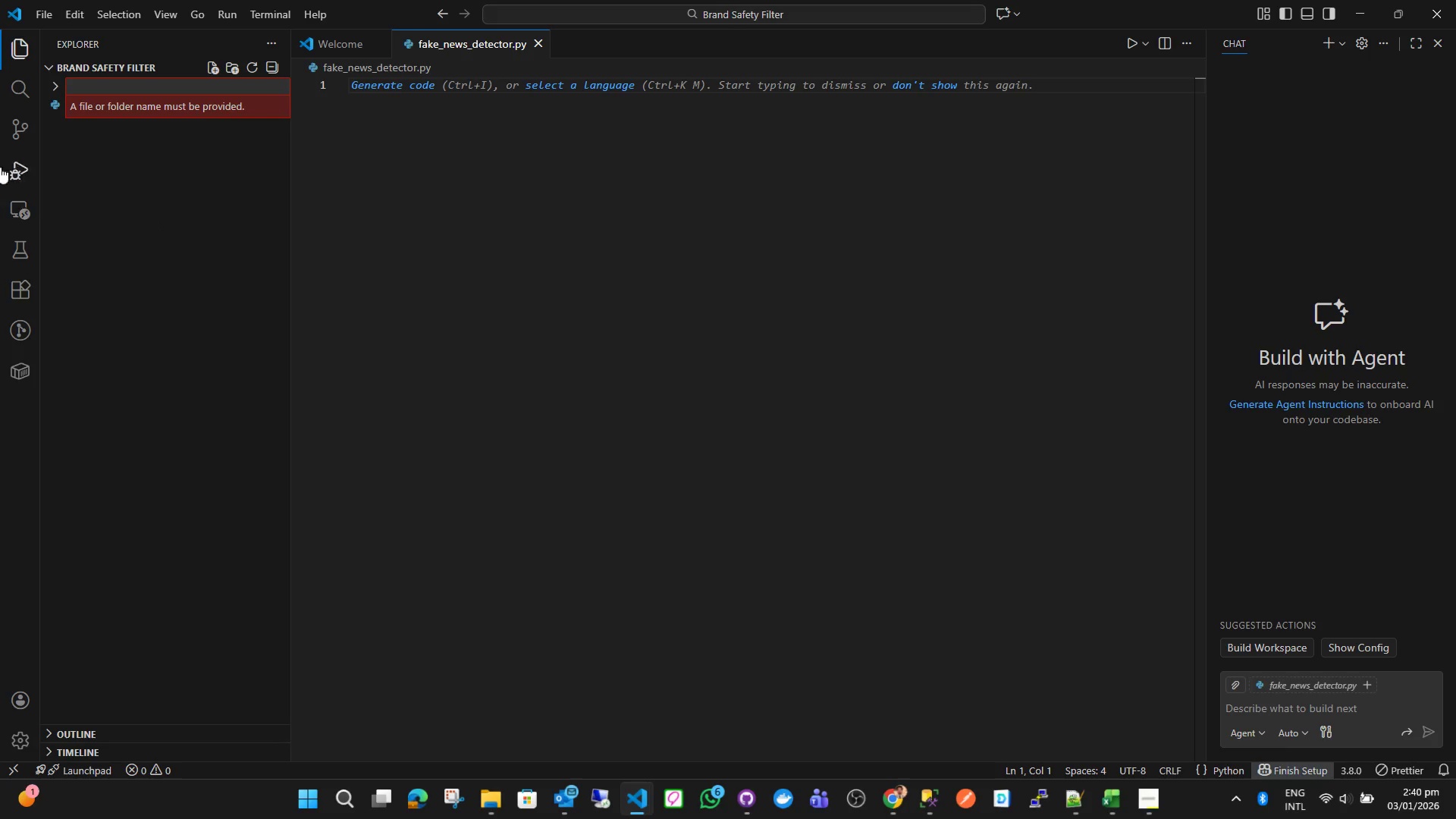 
left_click([100, 180])
 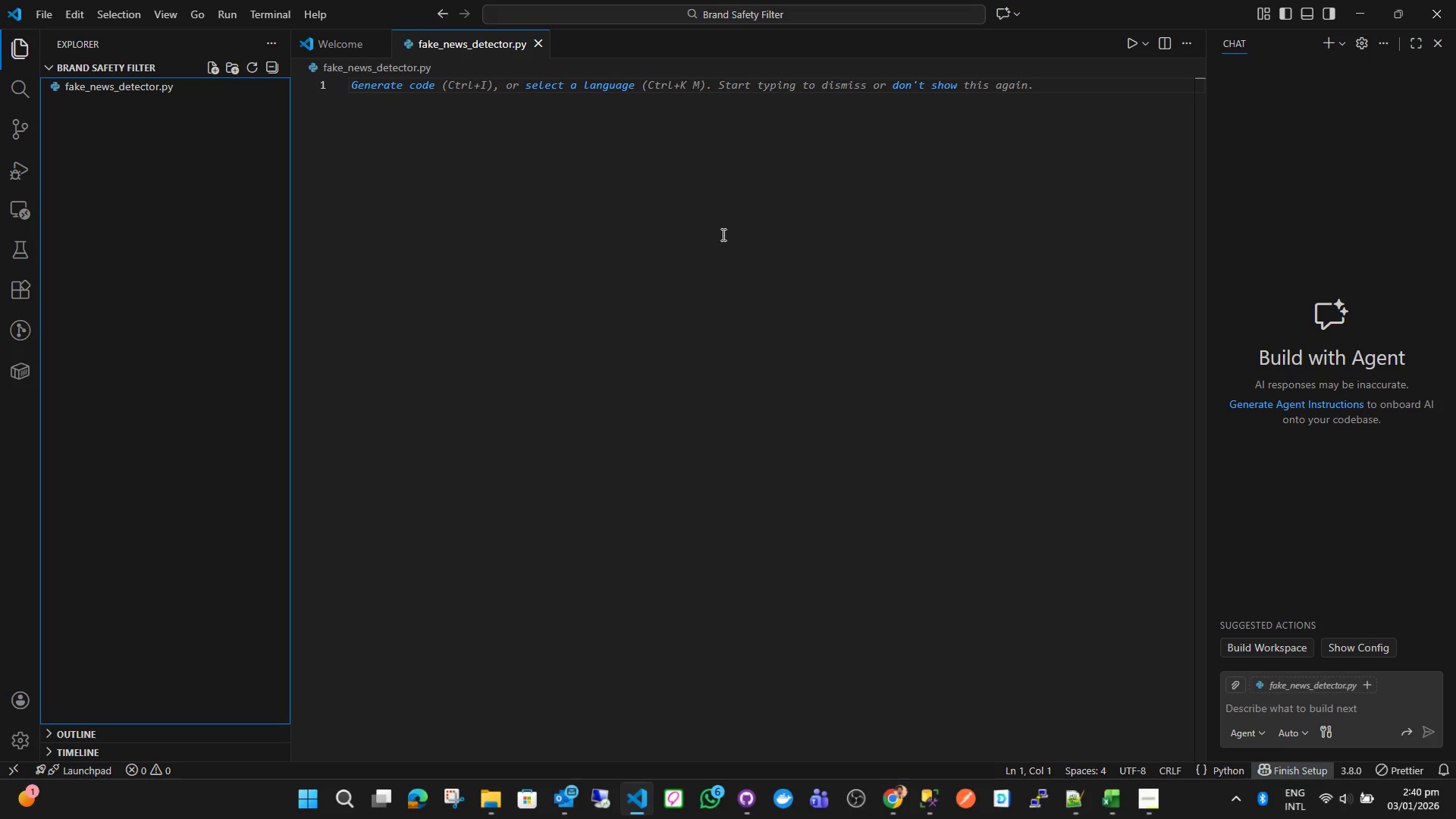 
key(Alt+AltLeft)
 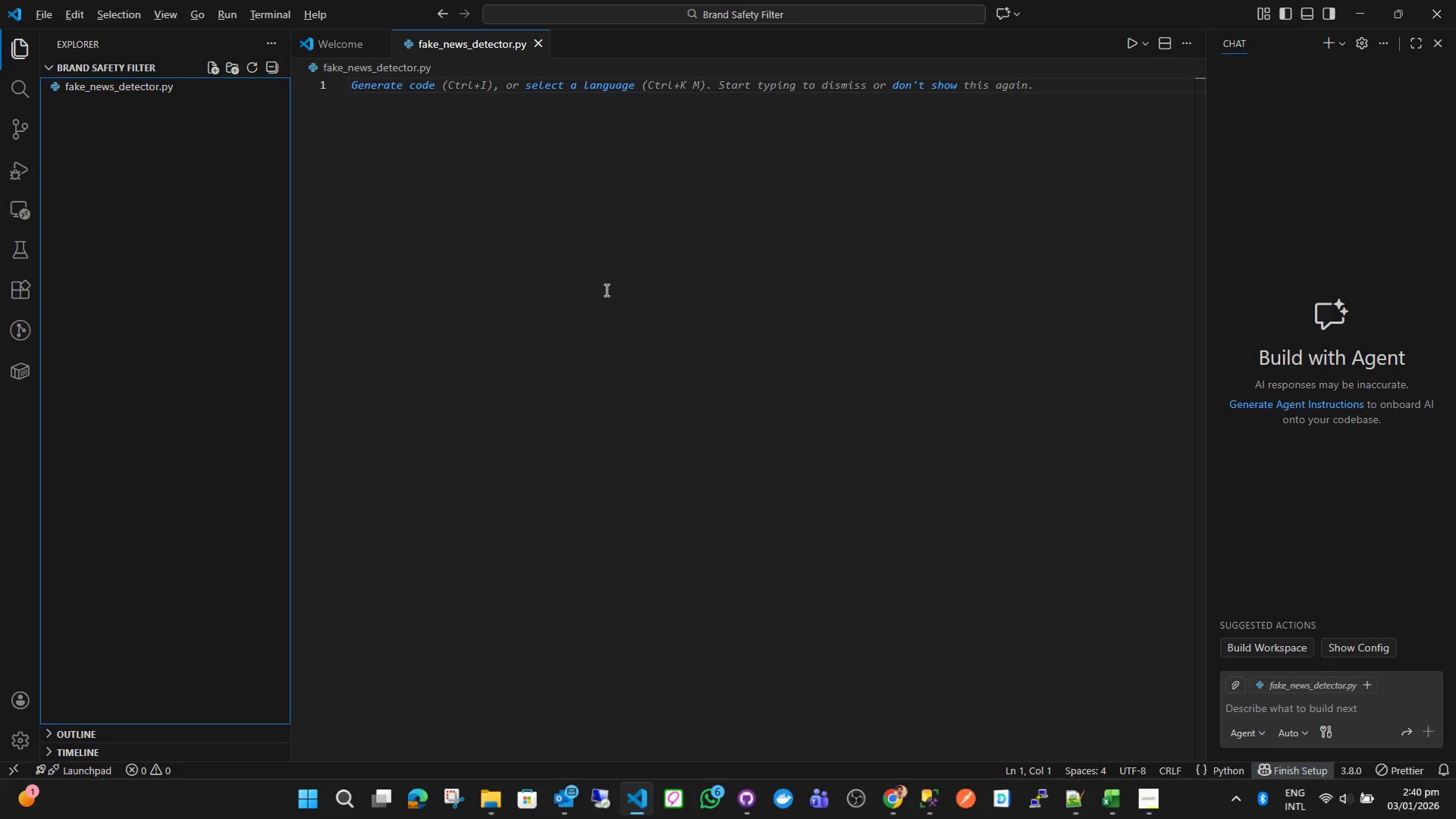 
key(Alt+Tab)